 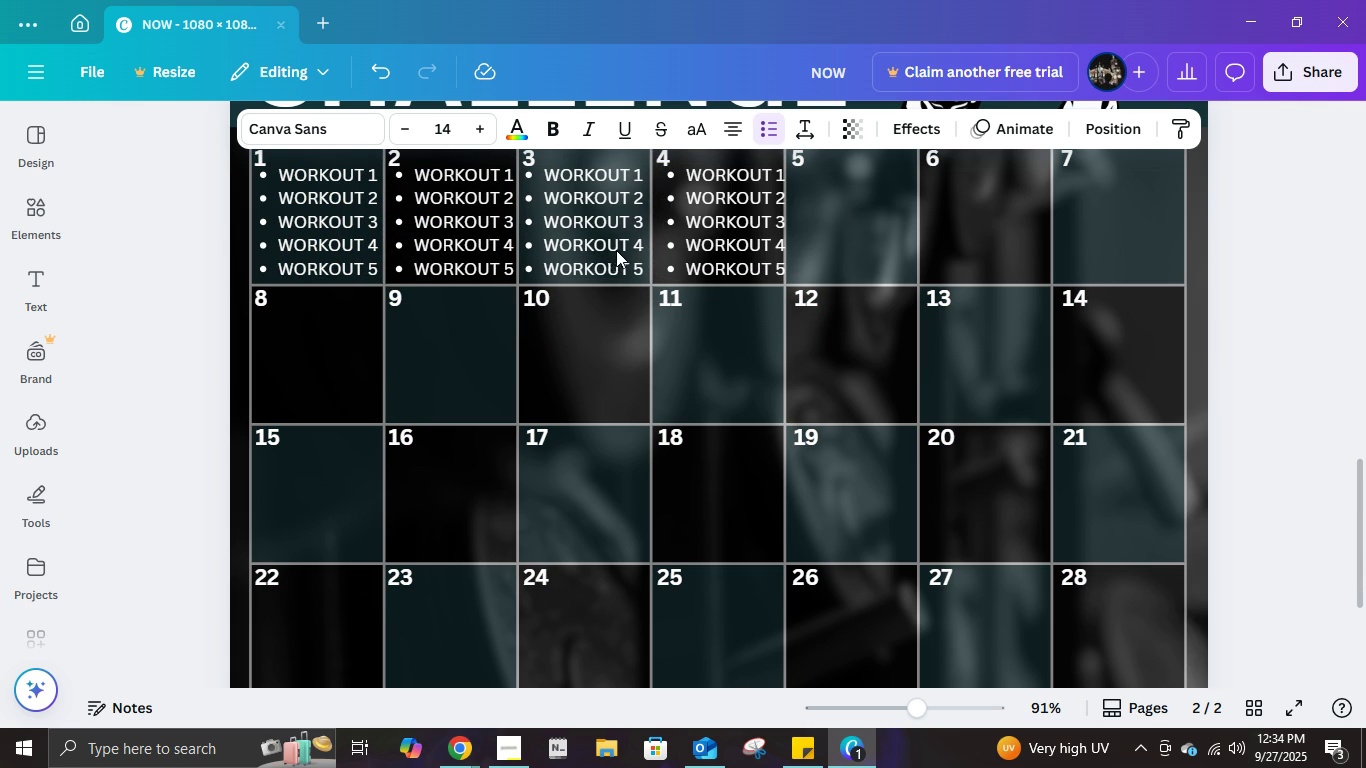 
key(ArrowRight)
 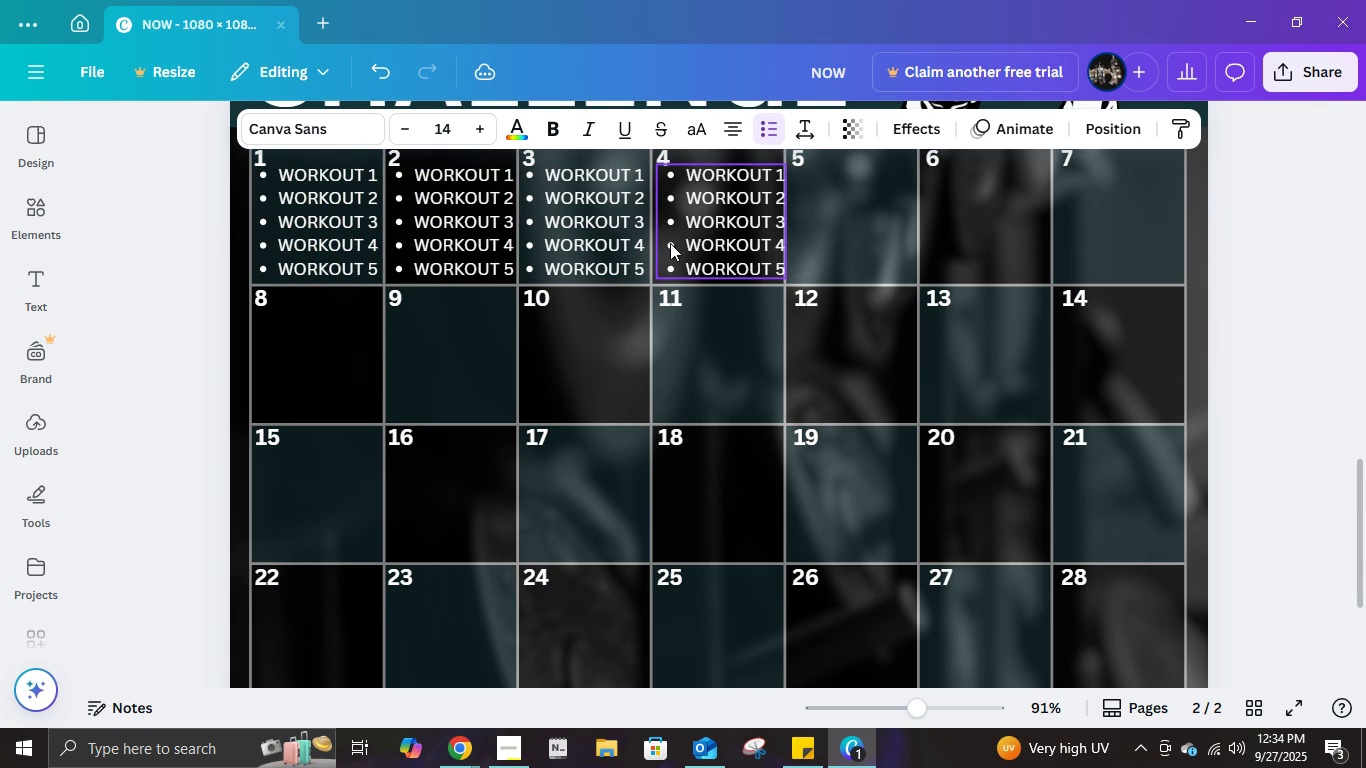 
key(ArrowRight)
 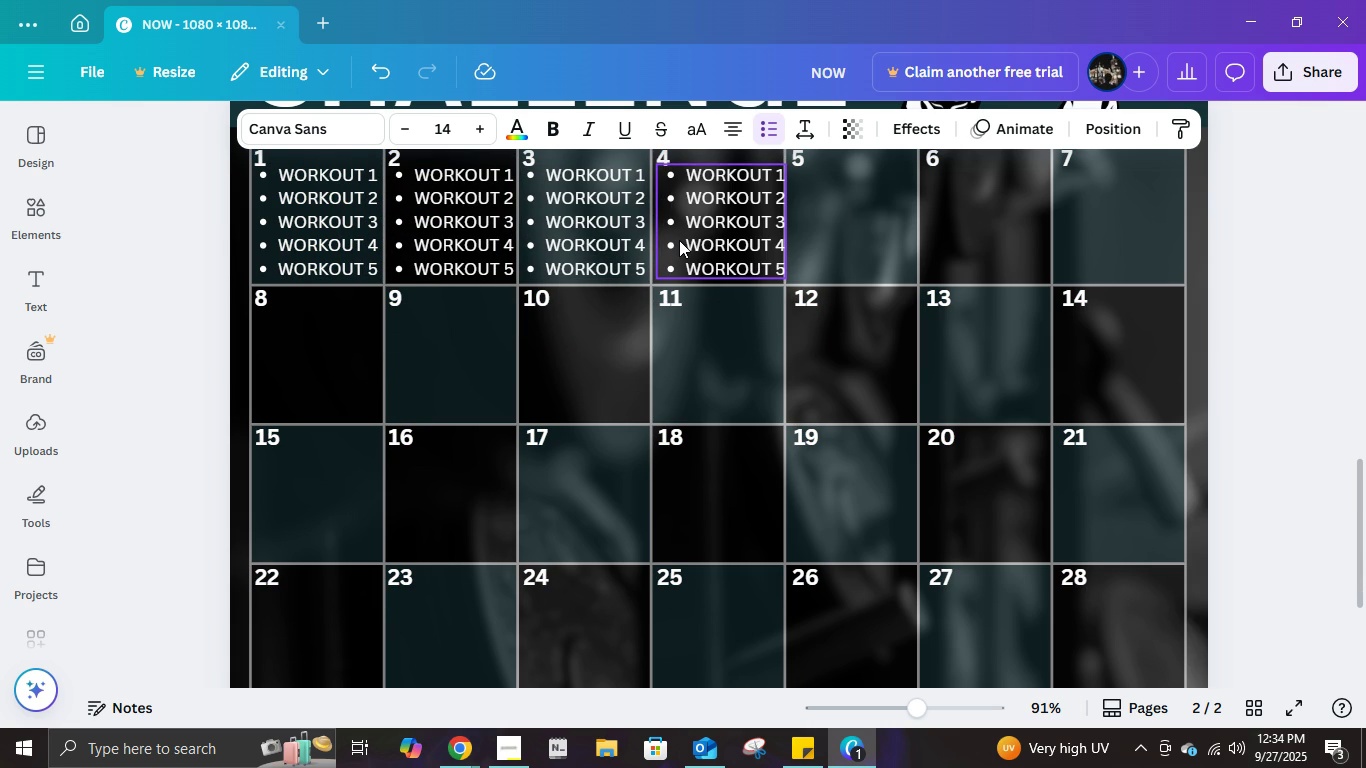 
key(ArrowLeft)
 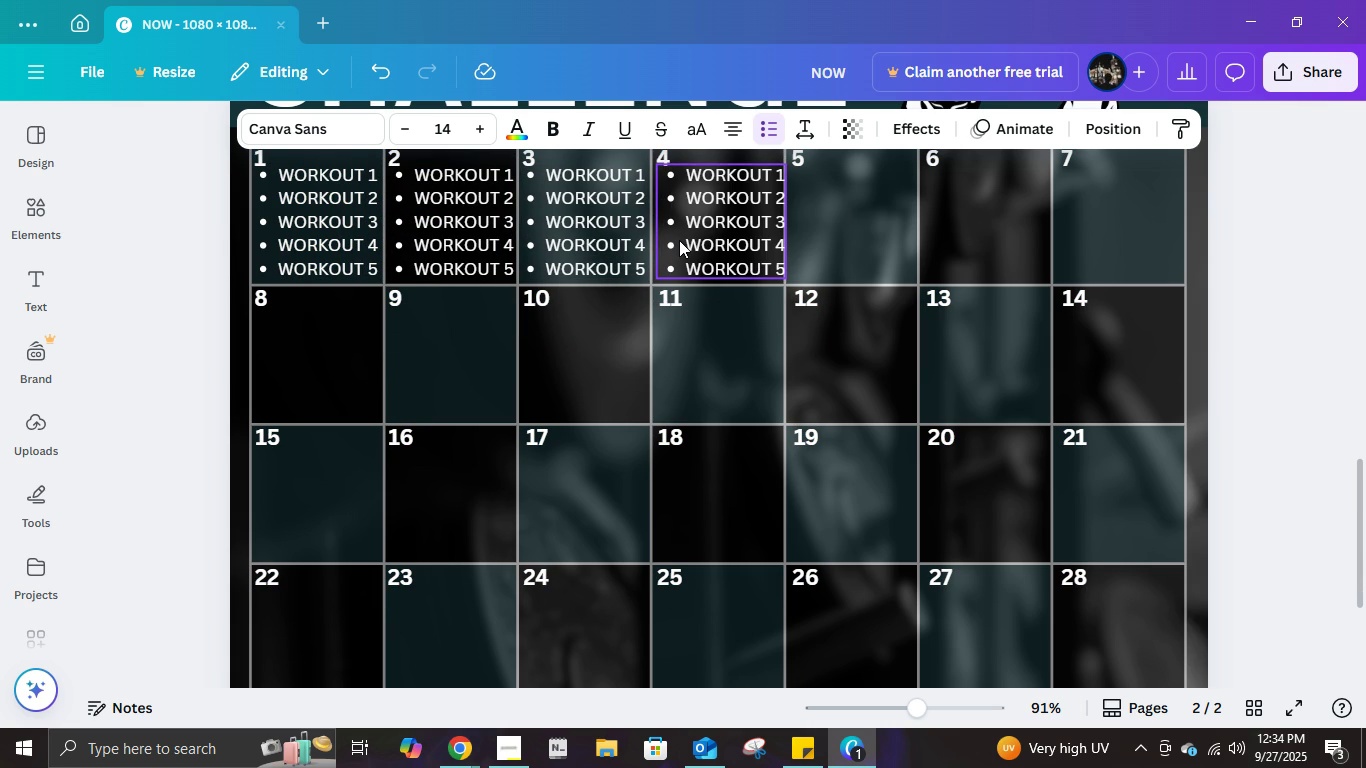 
key(ArrowRight)